 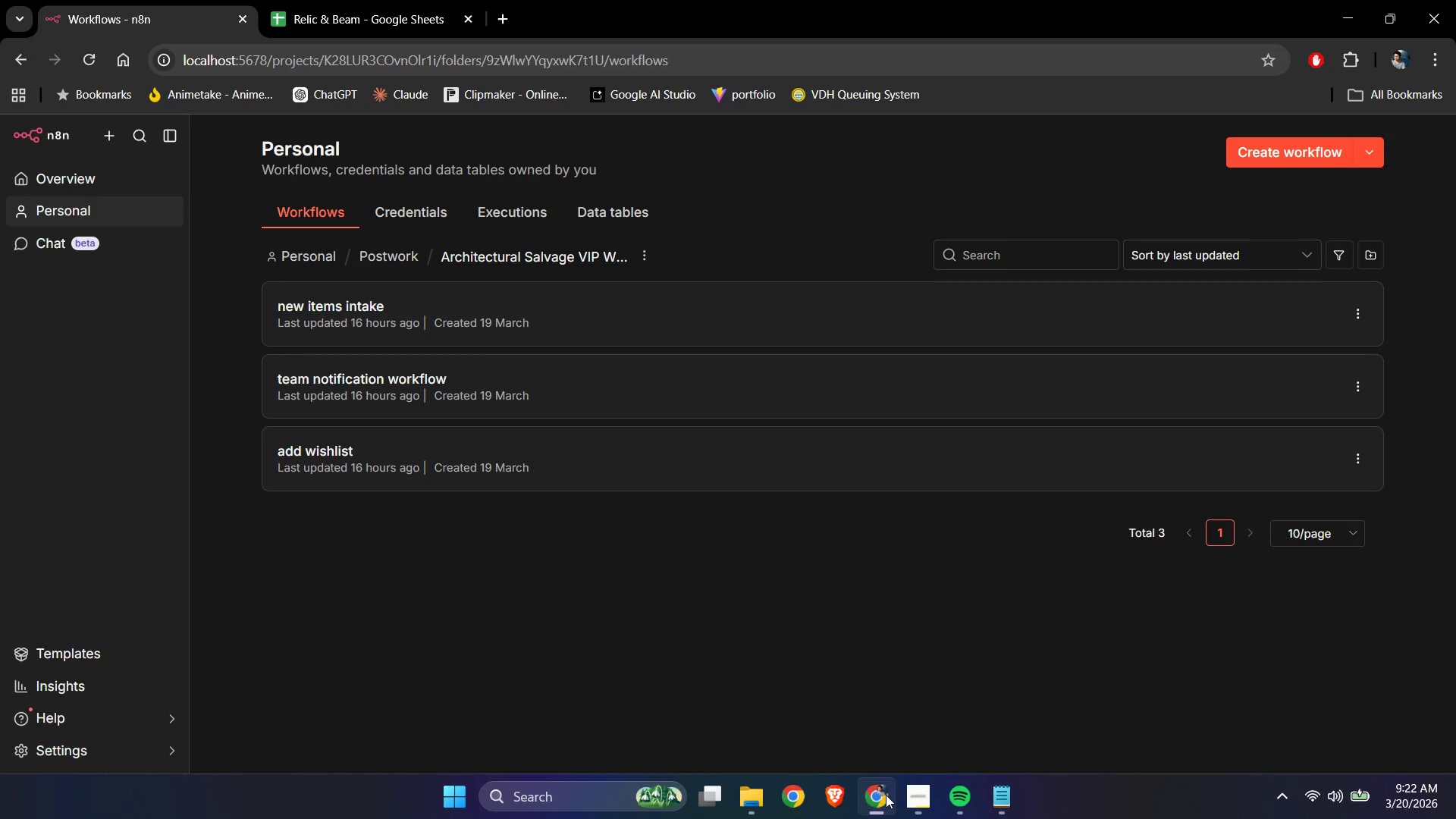 
left_click([388, 9])
 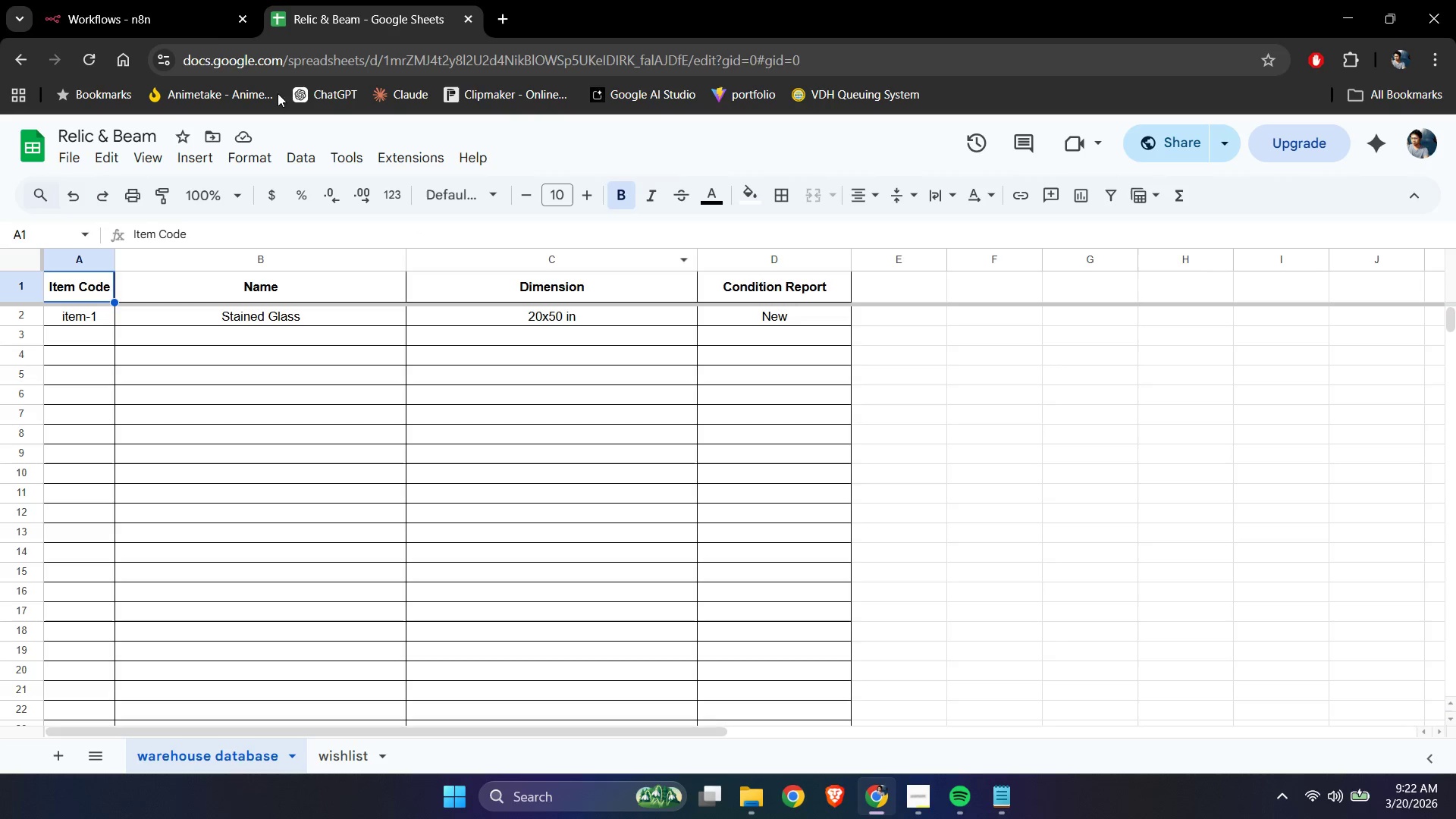 
left_click([167, 0])
 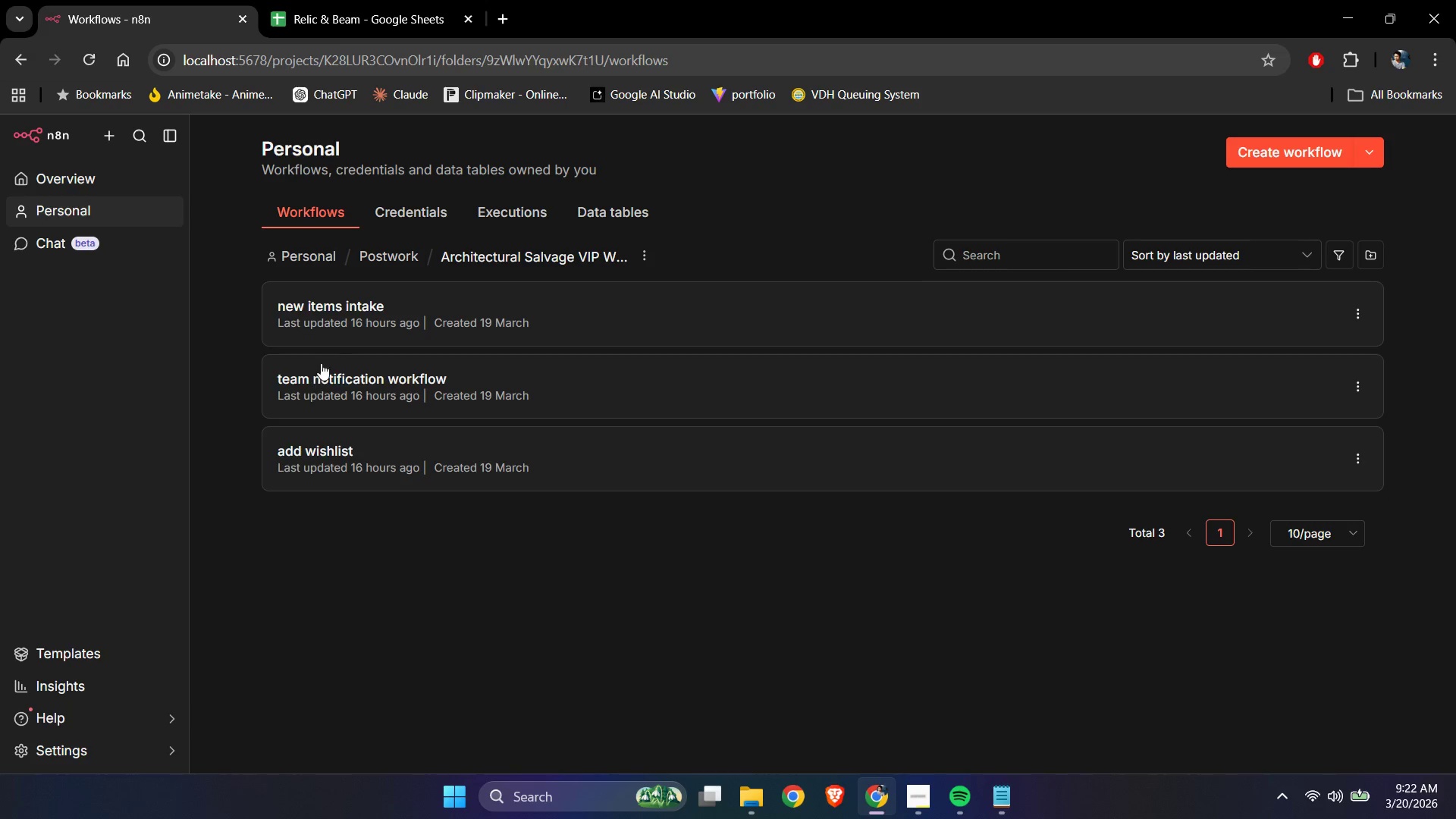 
left_click([328, 312])
 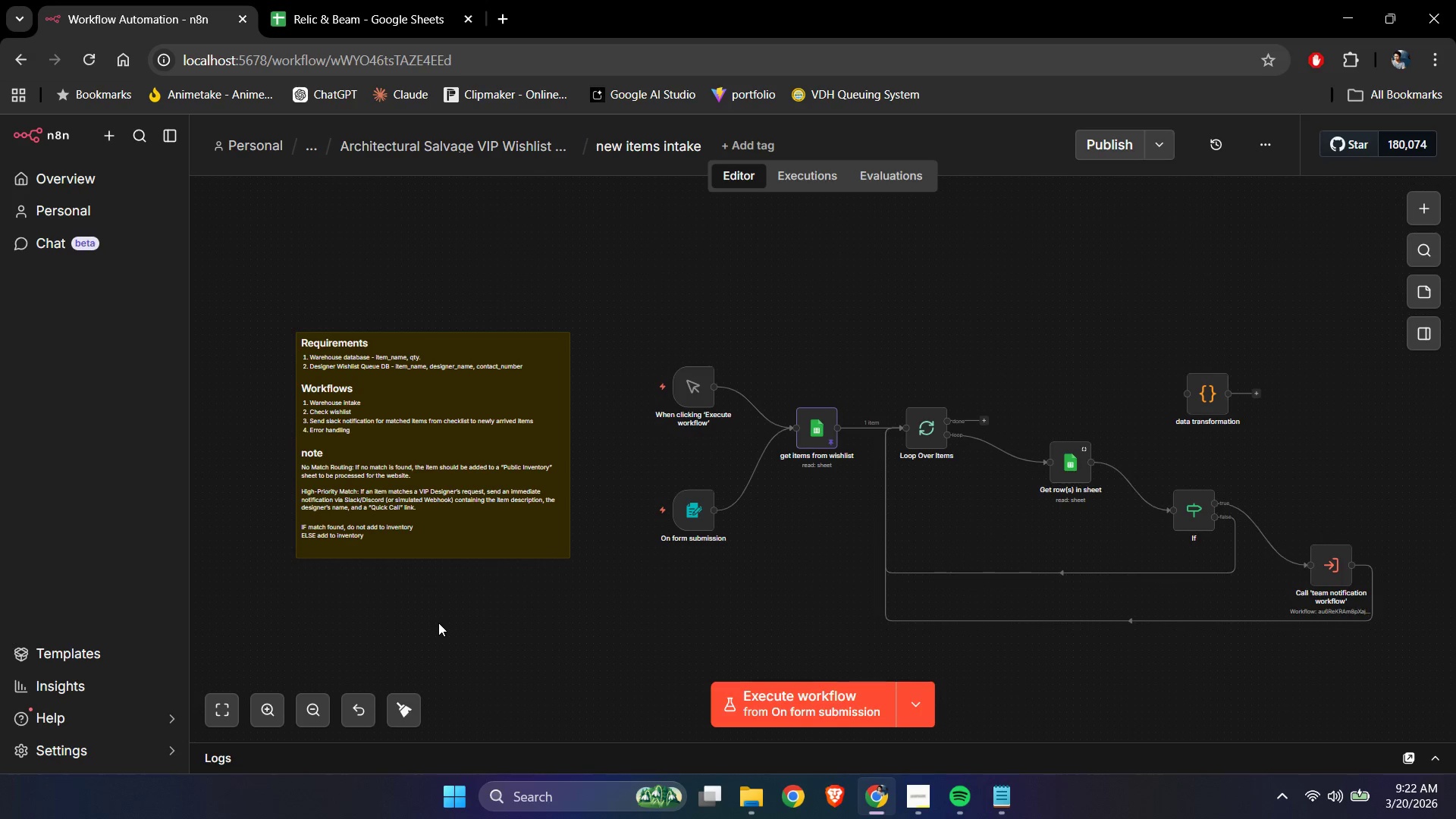 
left_click([441, 620])
 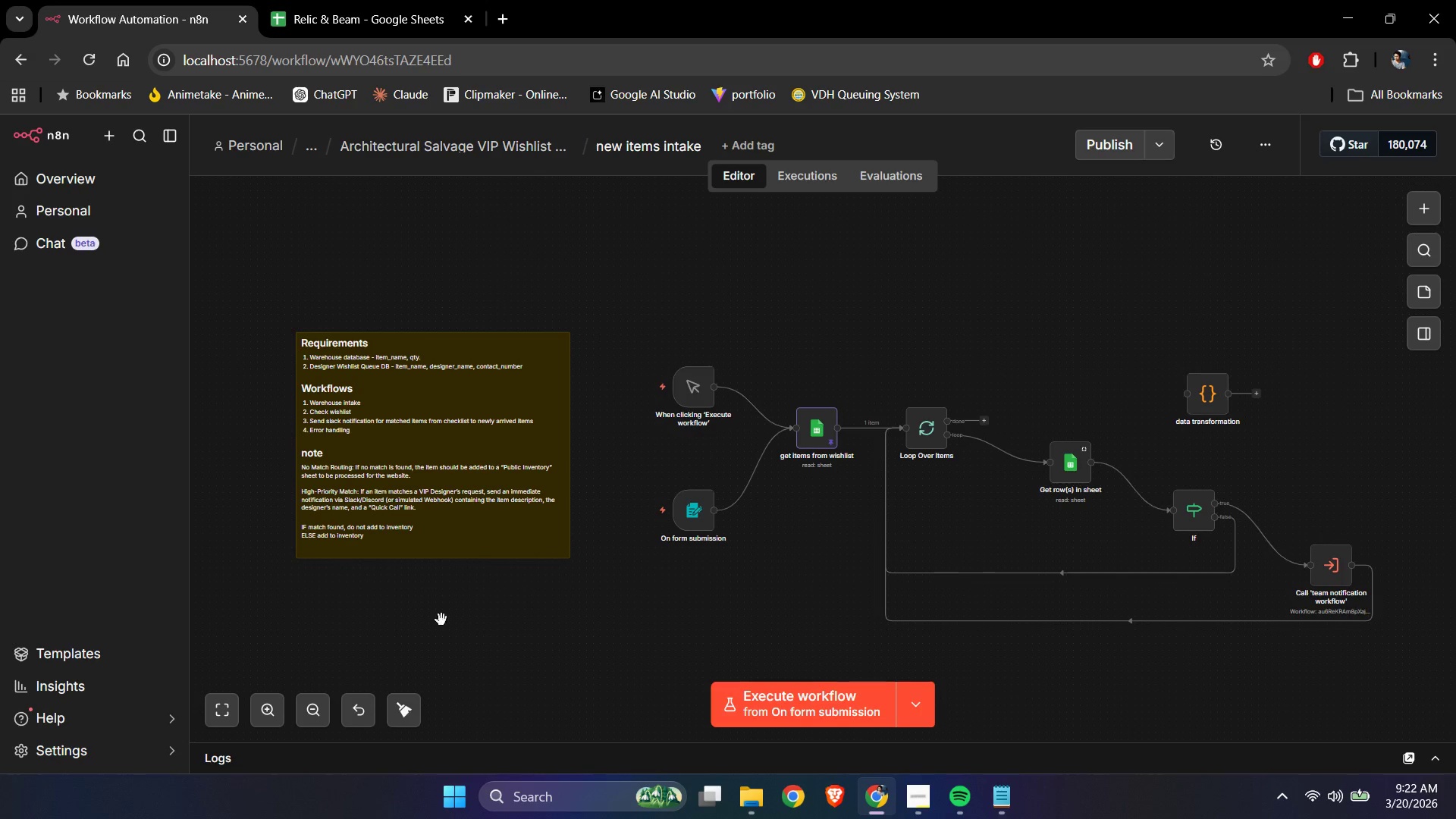 
hold_key(key=ControlLeft, duration=1.53)
scroll: coordinate [444, 620], scroll_direction: up, amount: 3.0
 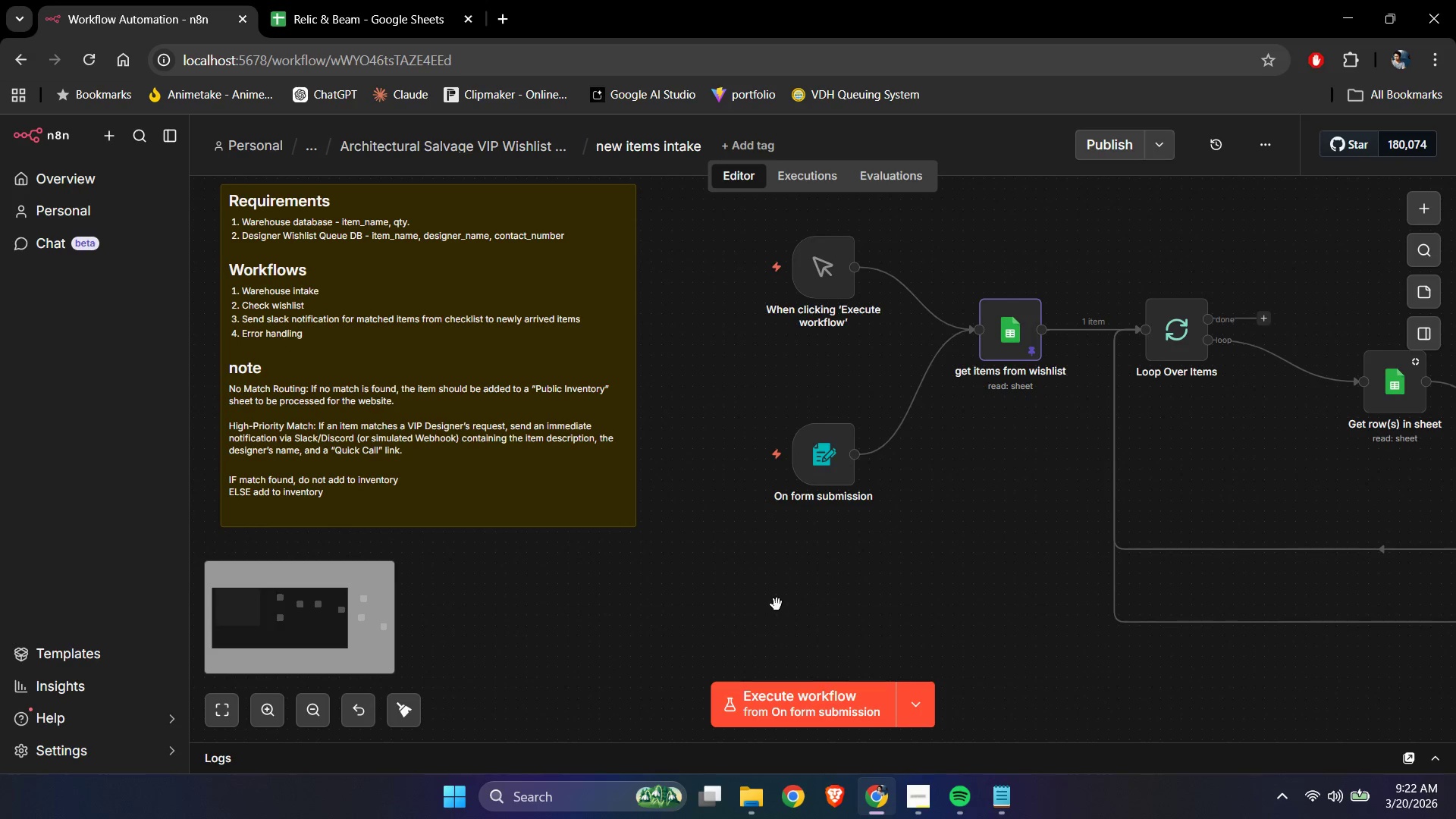 
key(Control+ControlLeft)
 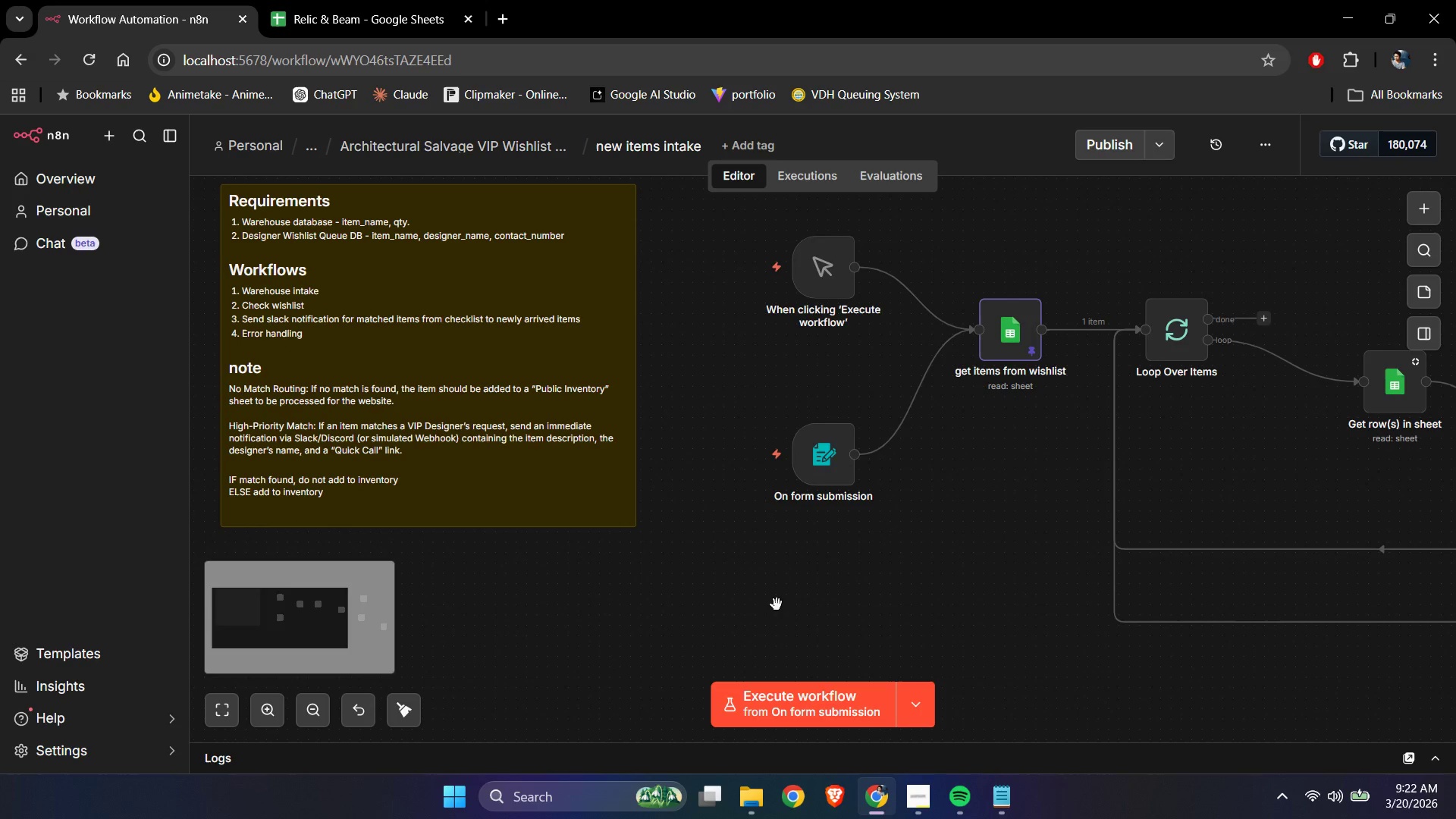 
key(Control+ControlLeft)
 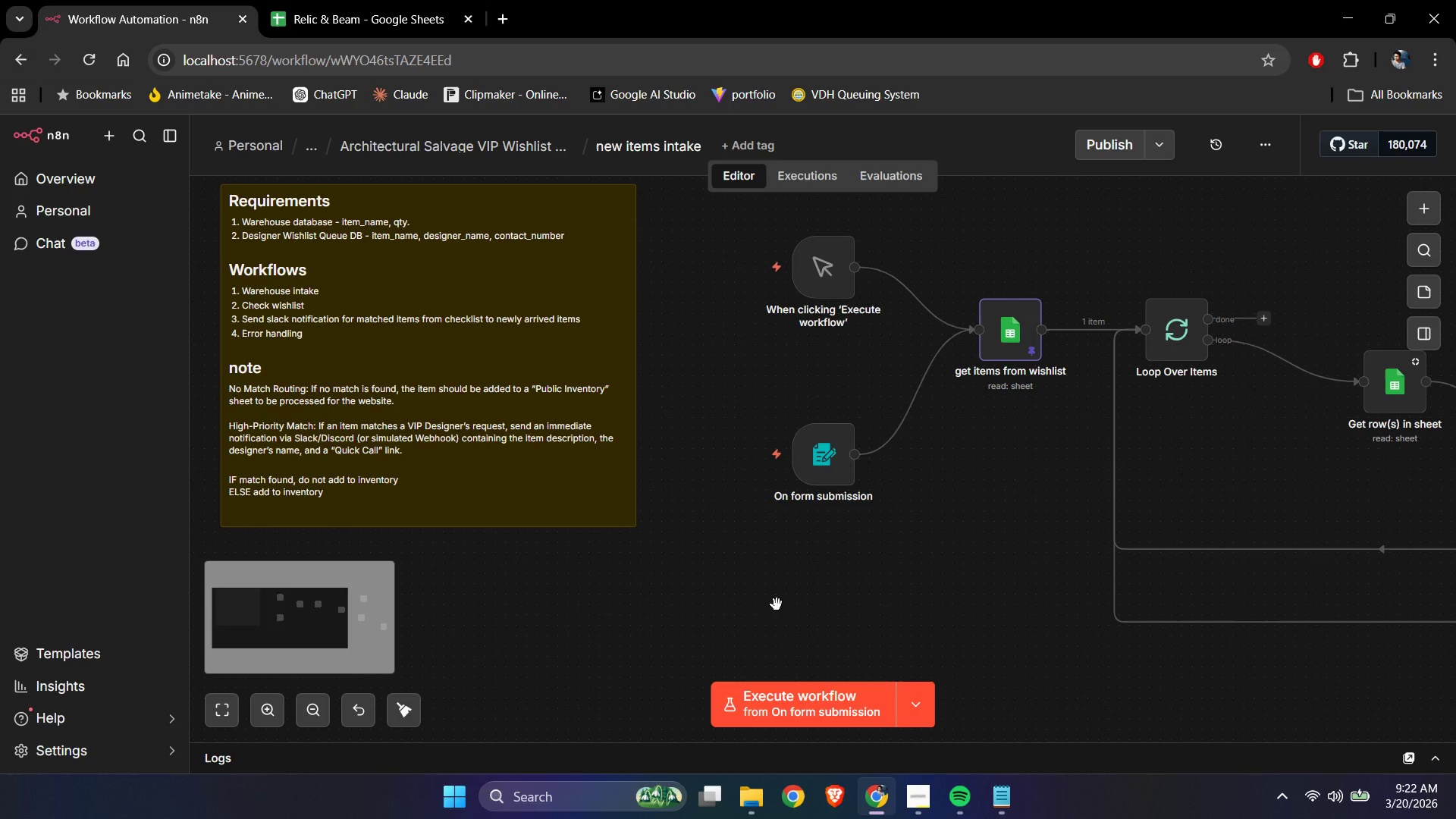 
key(Control+ControlLeft)
 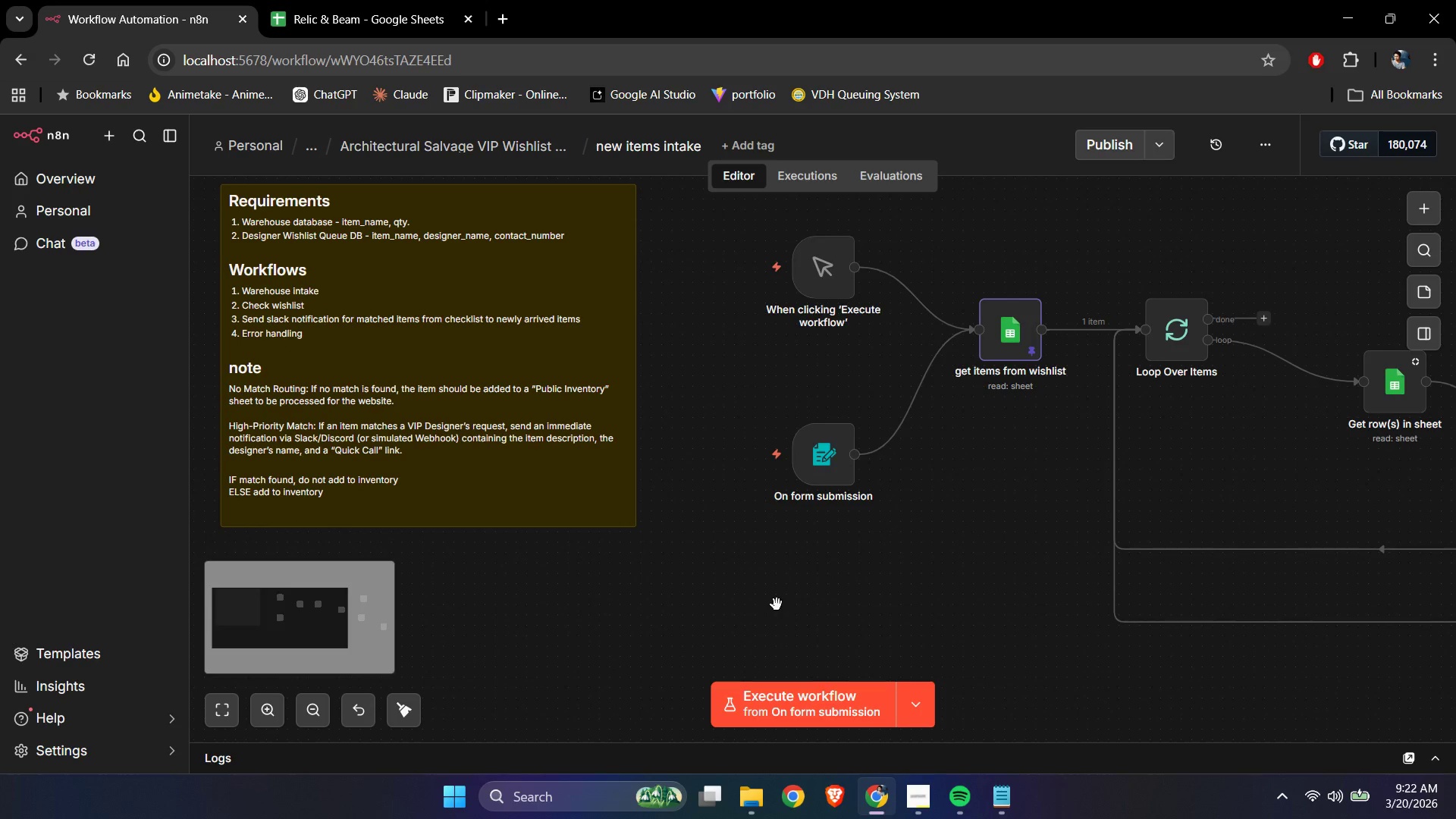 
key(Control+ControlLeft)
 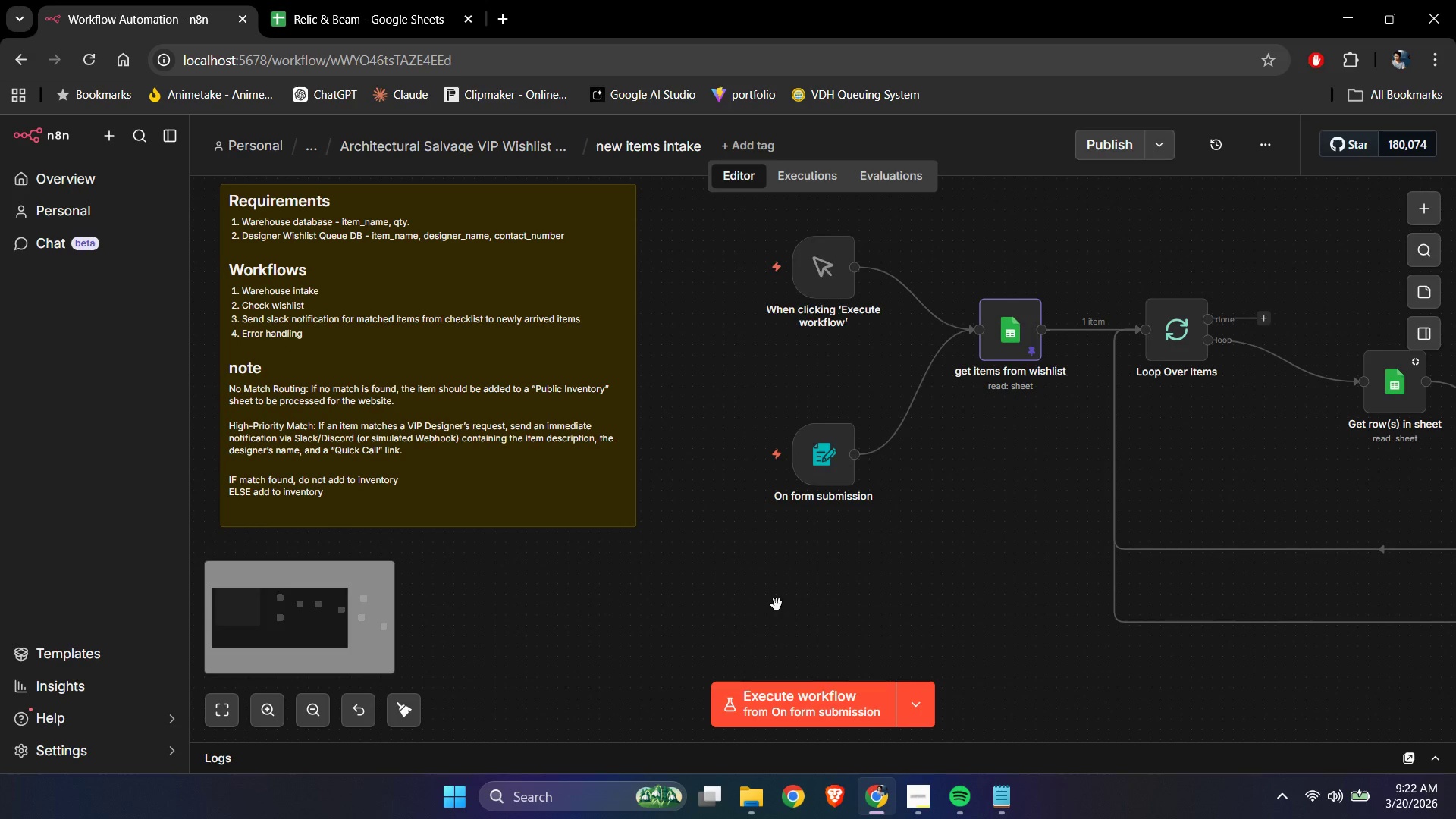 
key(Control+ControlLeft)
 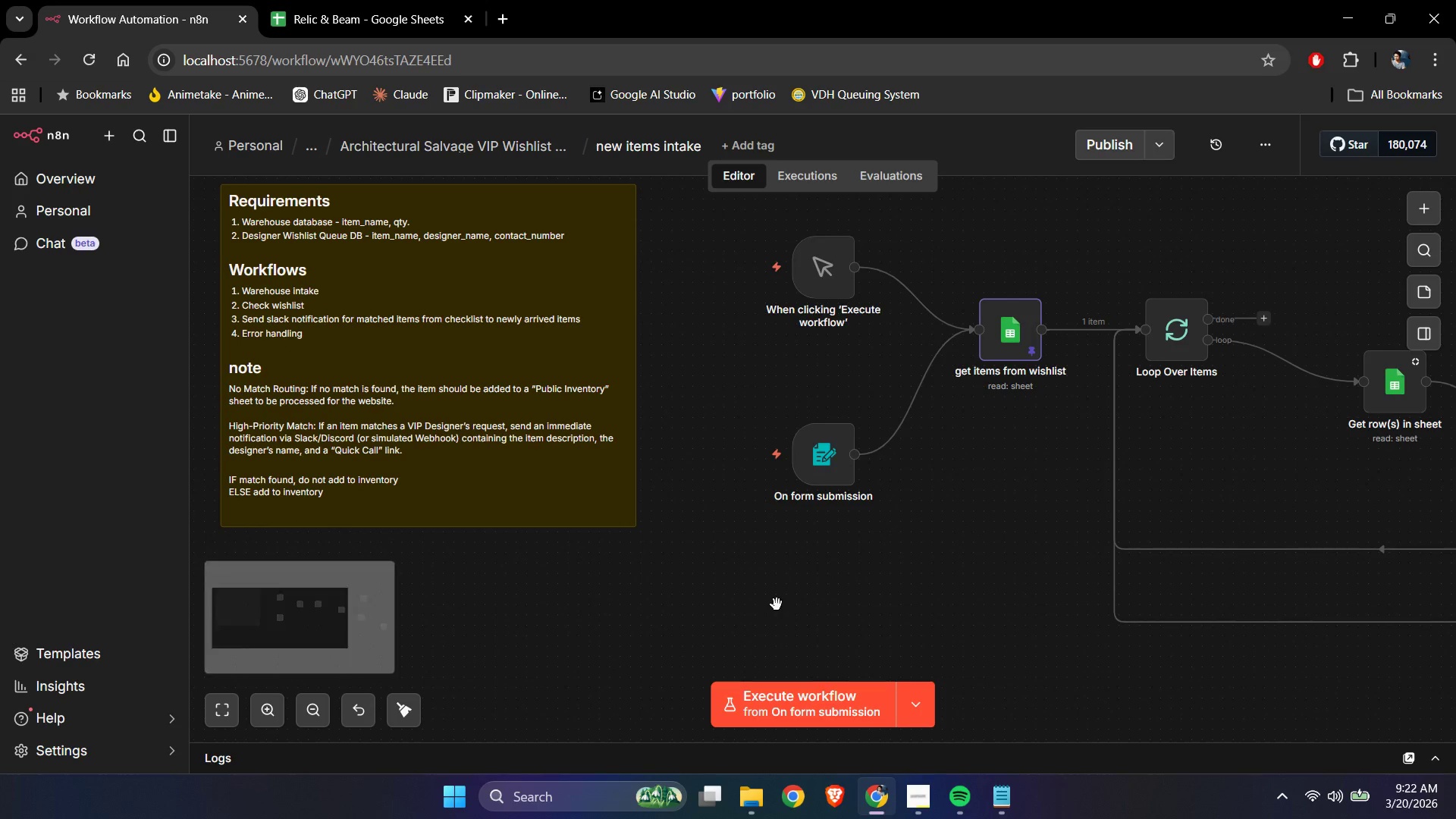 
key(Control+ControlLeft)
 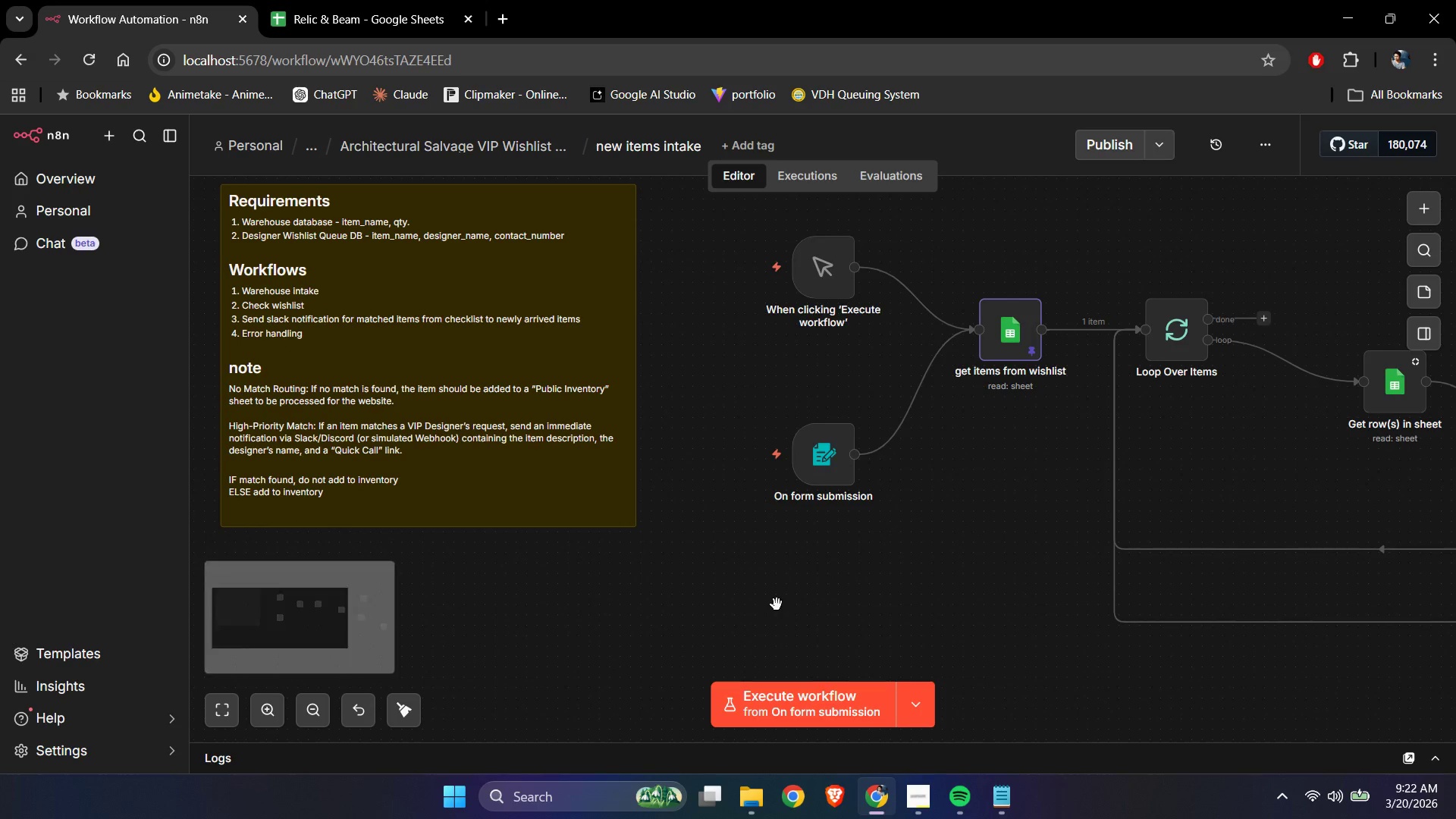 
key(Control+ControlLeft)
 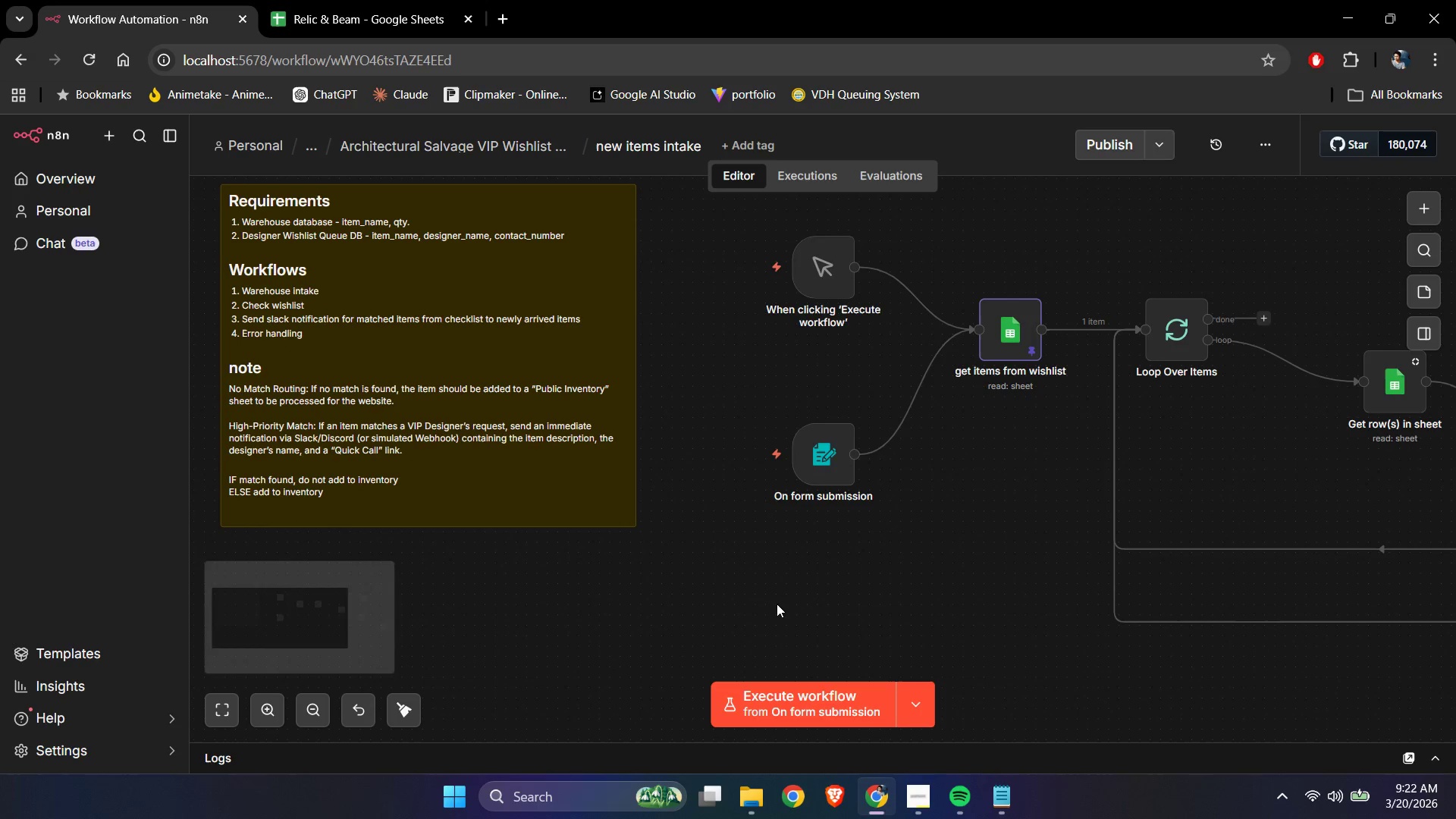 
key(Control+ControlLeft)
 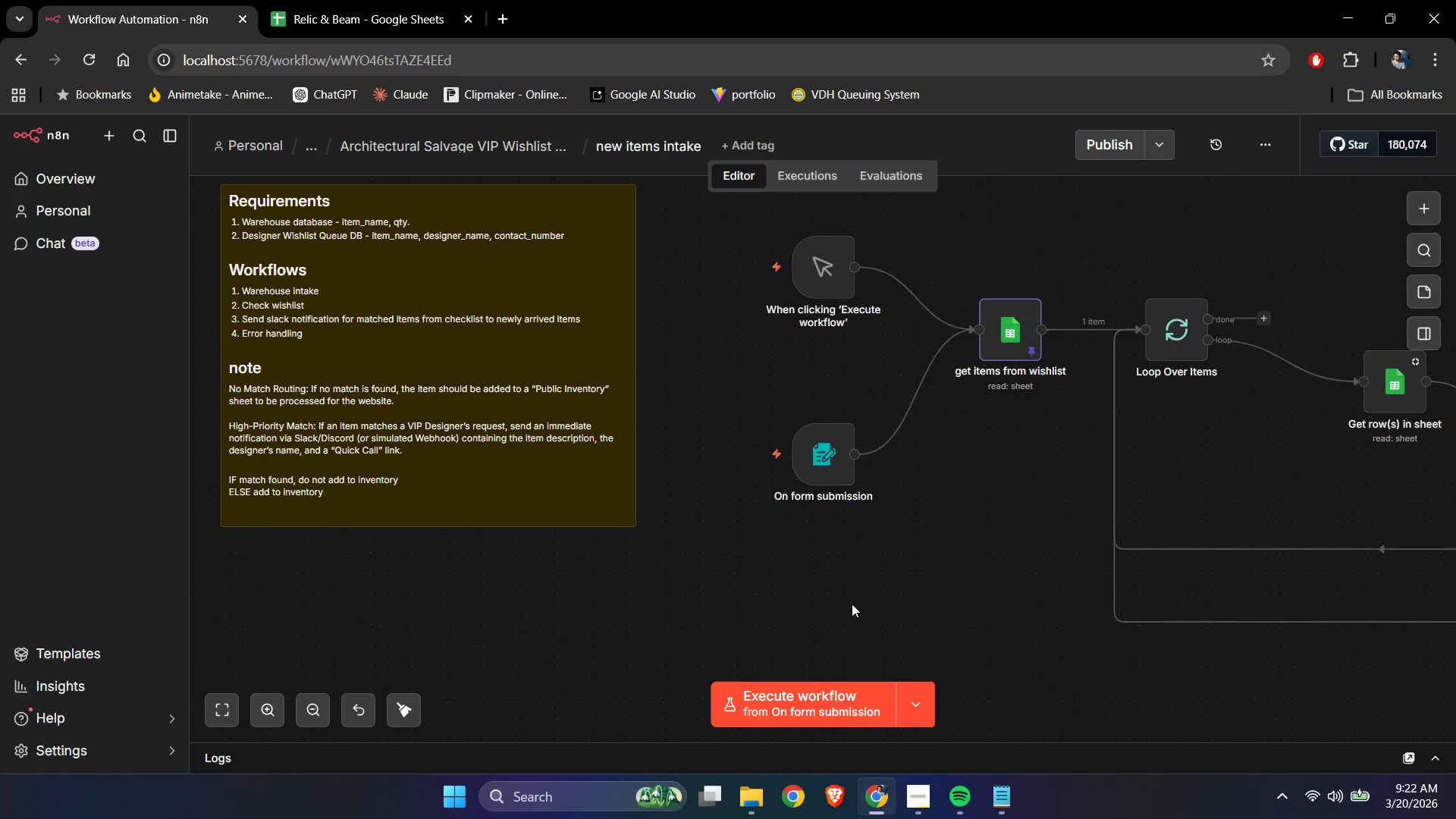 
hold_key(key=ControlLeft, duration=1.5)
left_click_drag(start_coordinate=[883, 598], to_coordinate=[845, 586])
 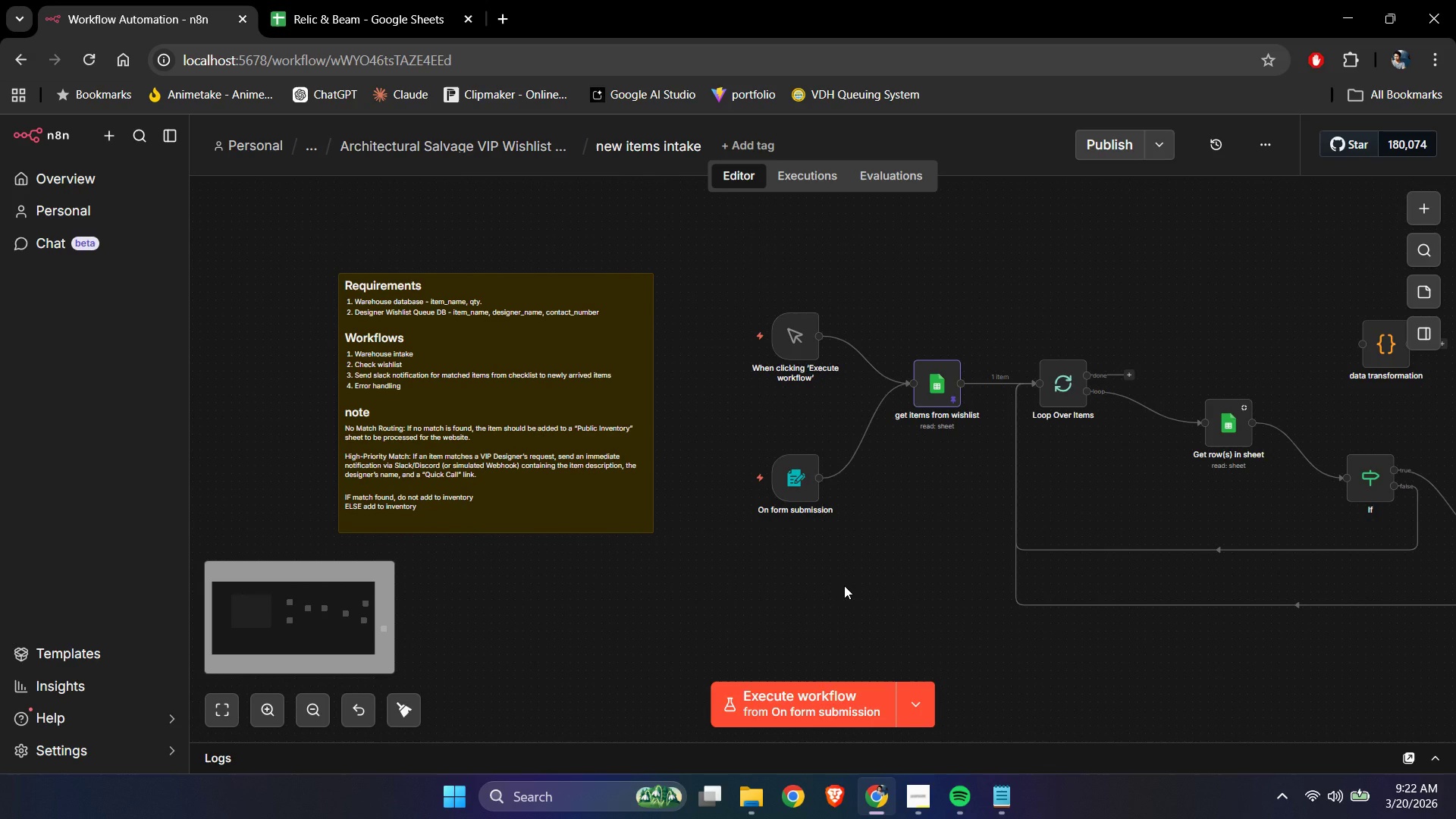 
scroll: coordinate [865, 600], scroll_direction: down, amount: 2.0
 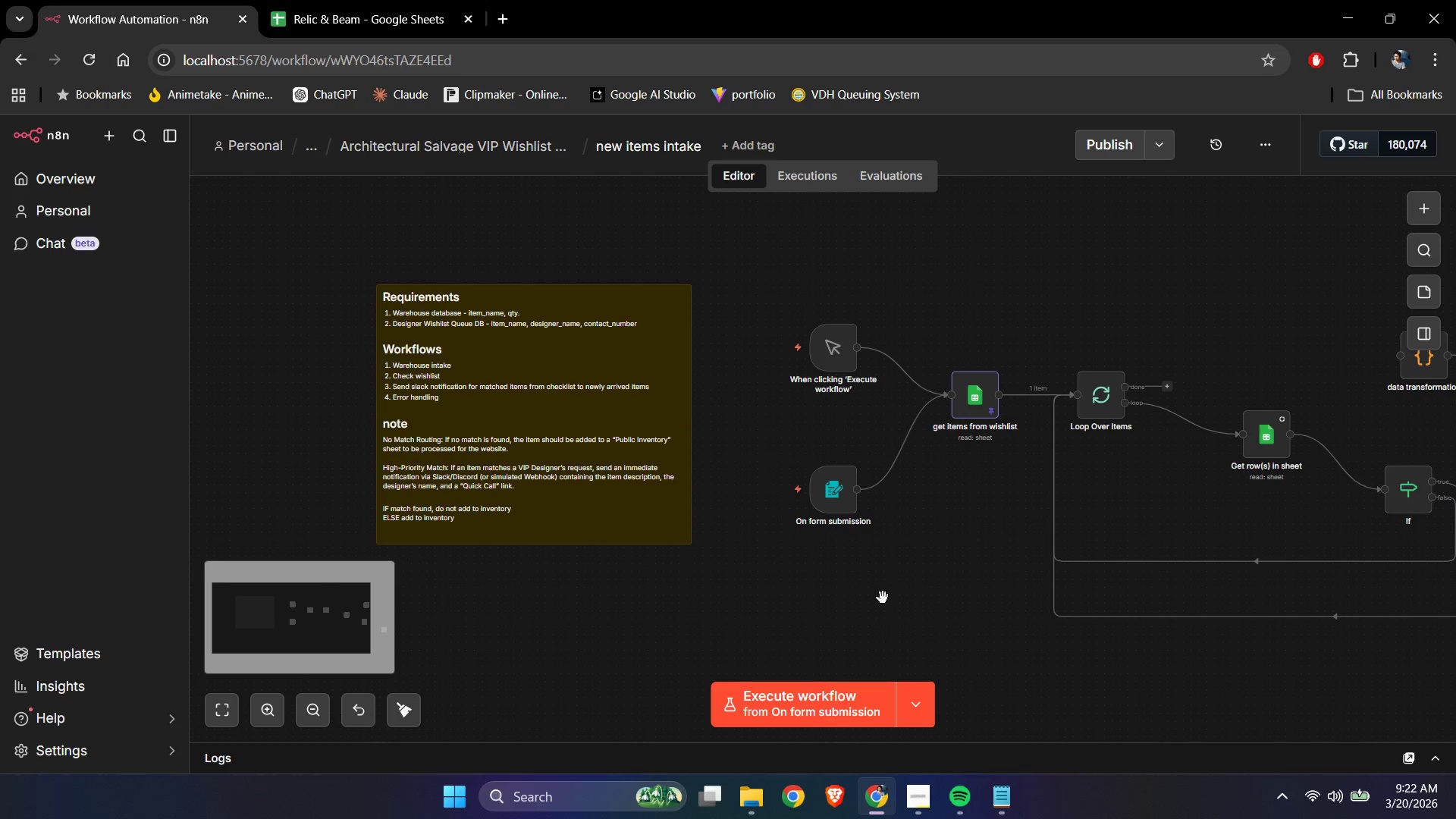 
hold_key(key=ControlLeft, duration=1.0)
 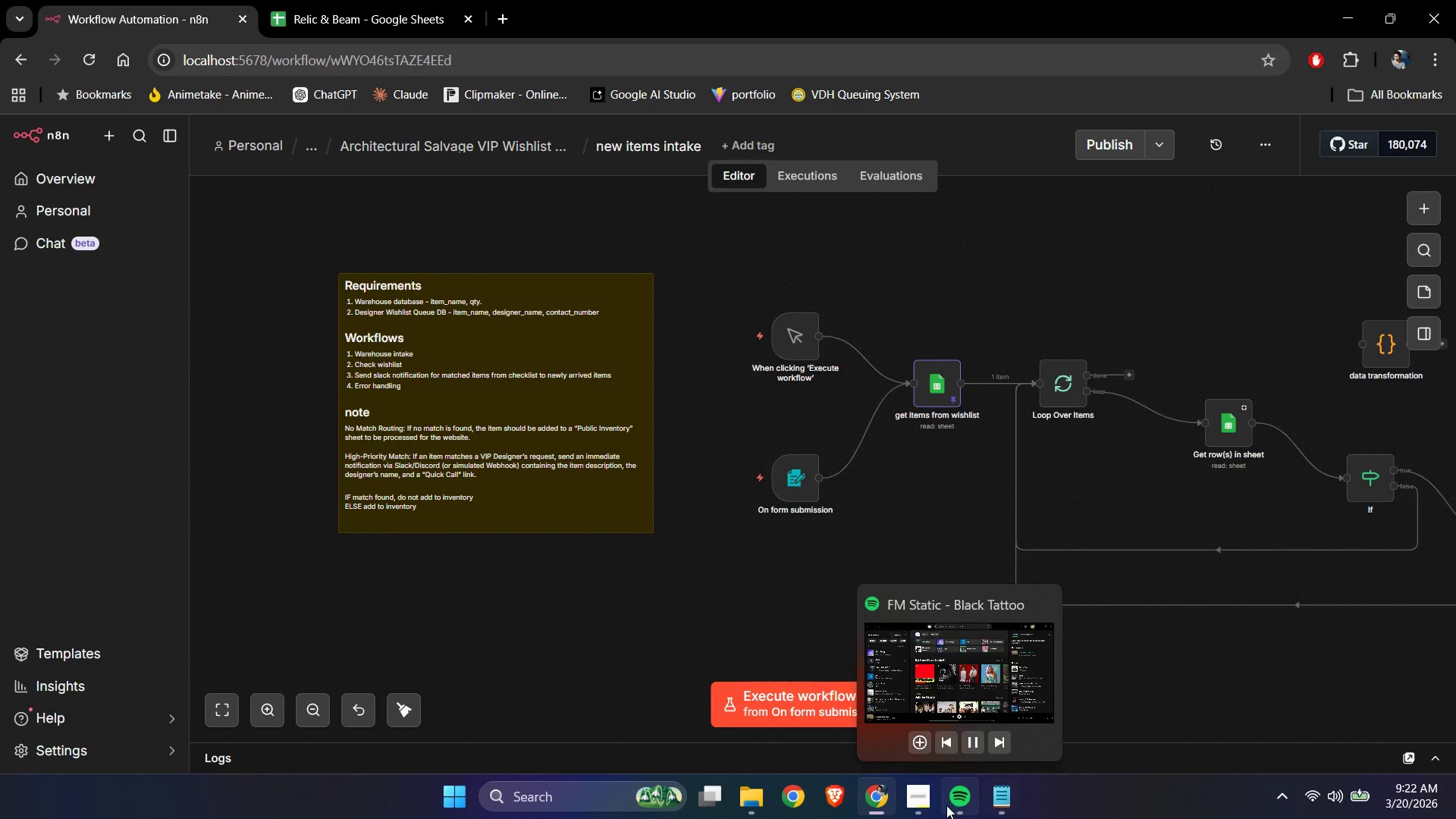 
left_click([921, 805])